 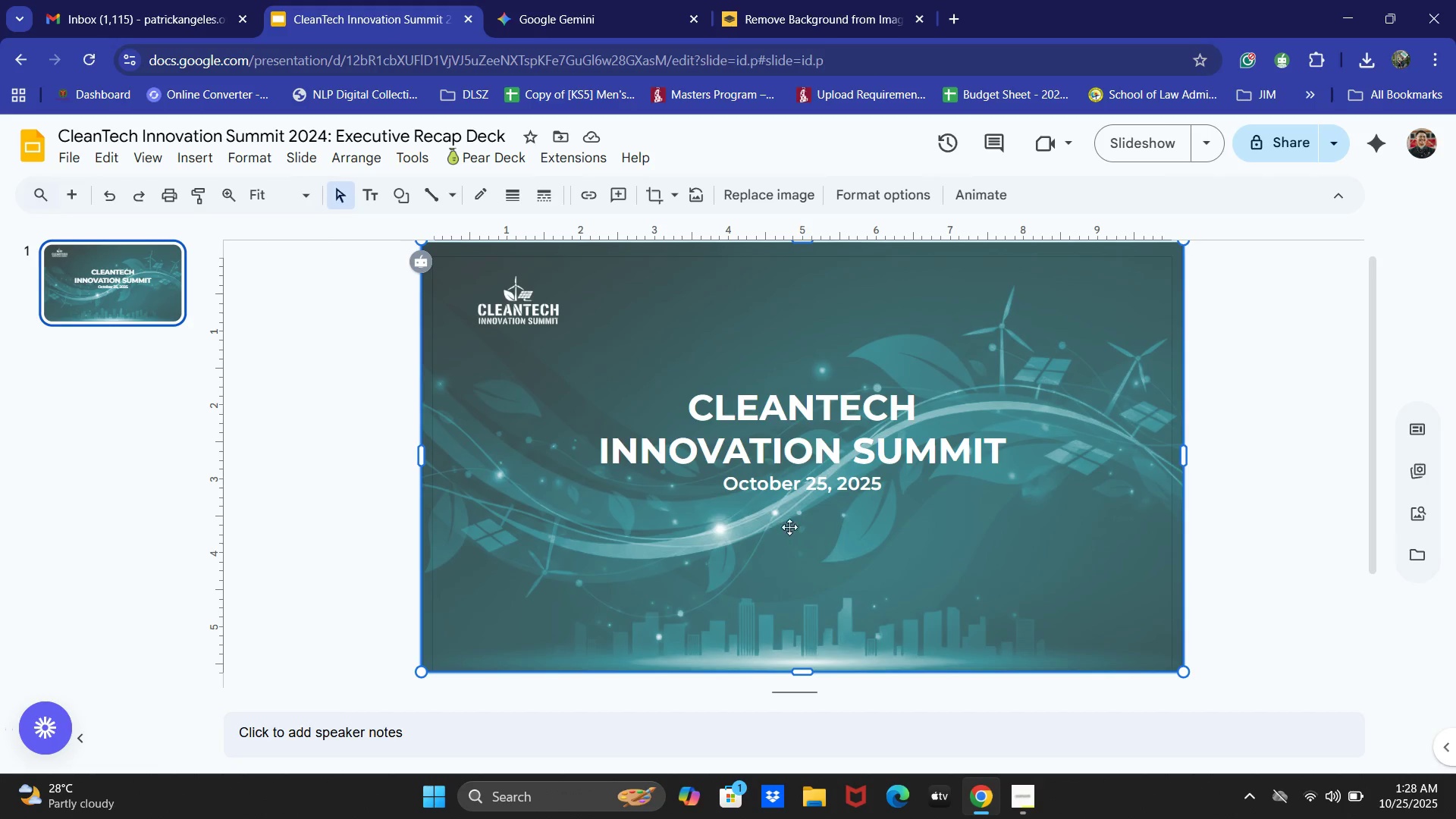 
double_click([902, 487])
 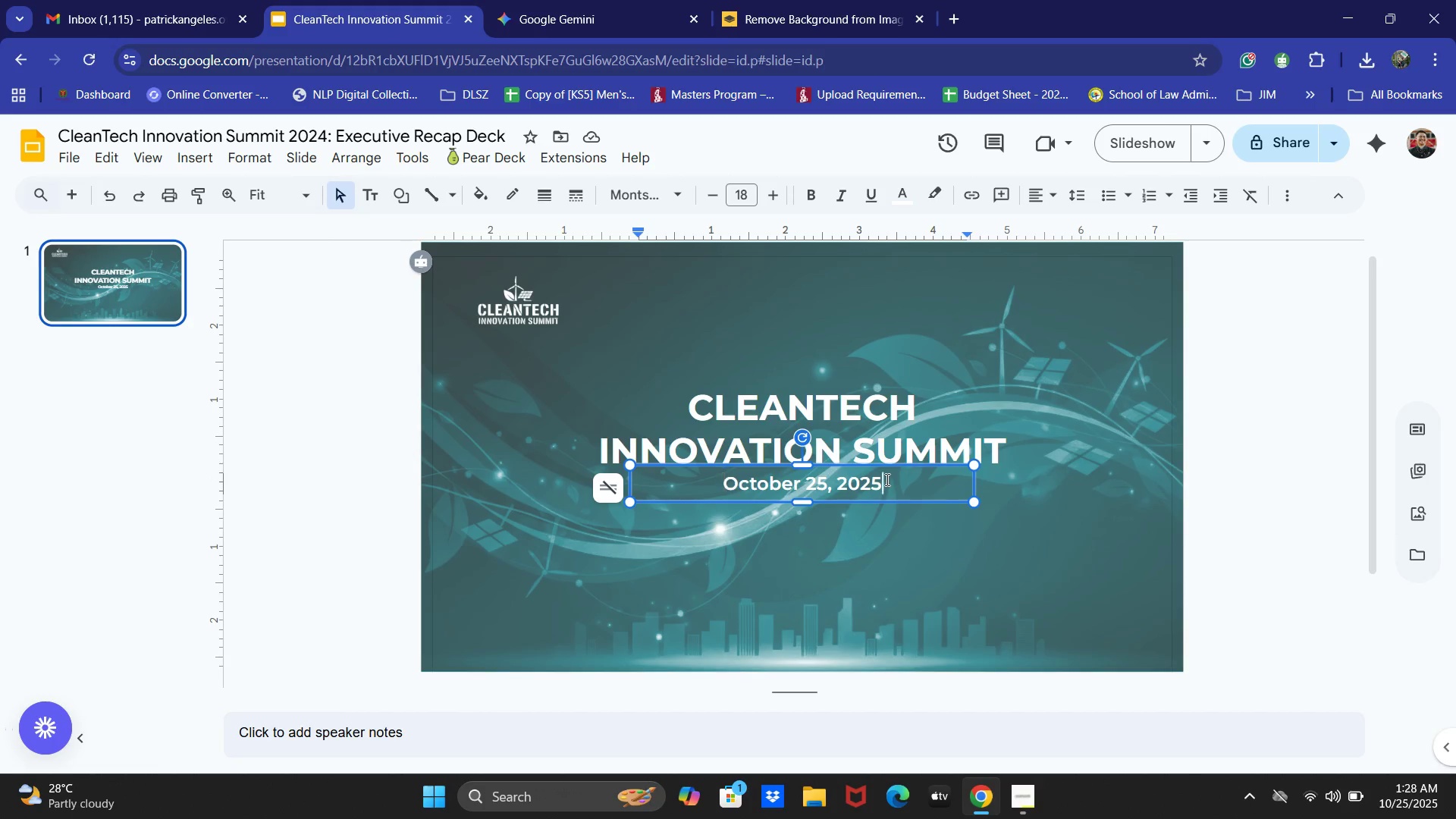 
left_click([886, 479])
 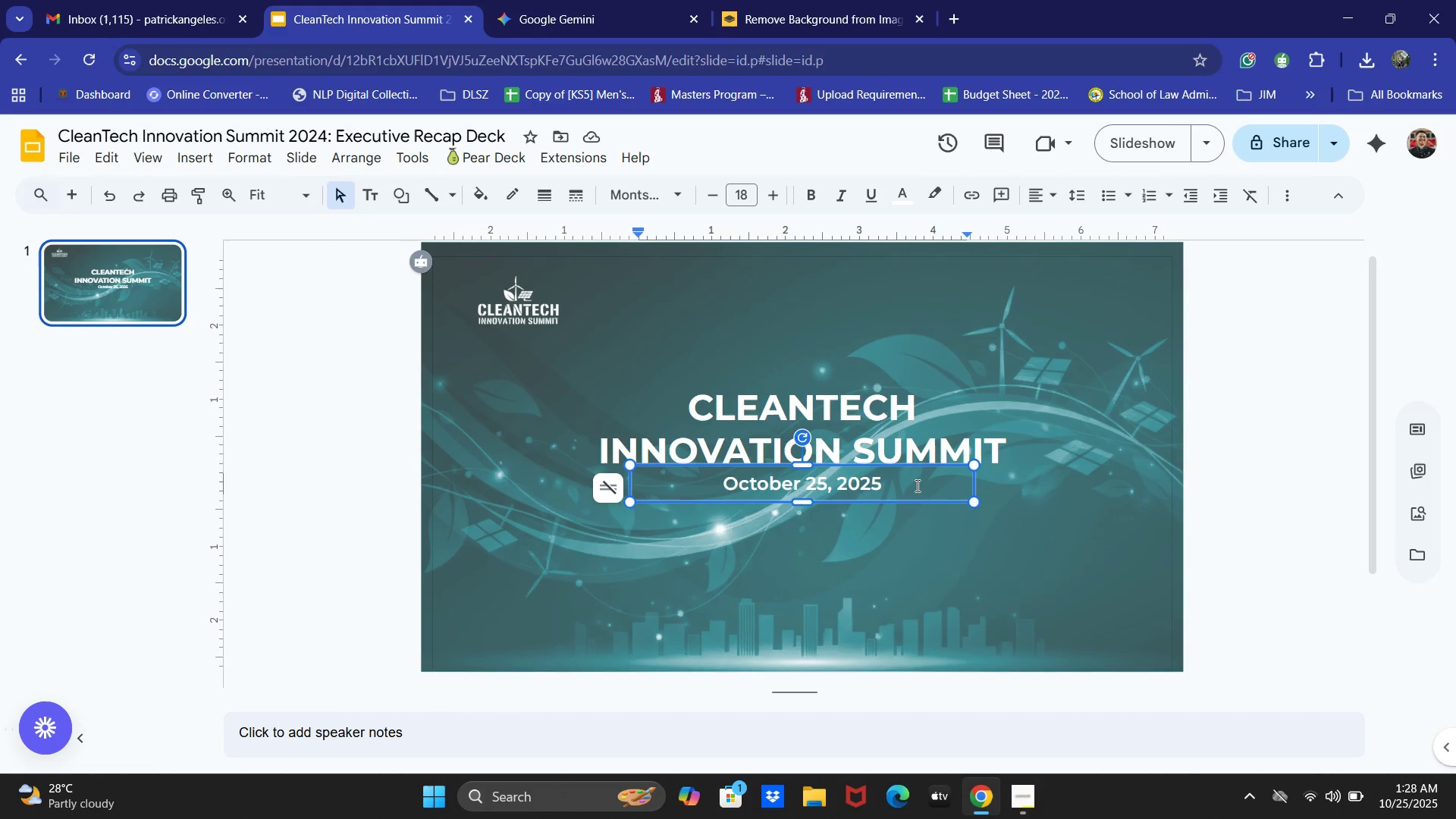 
key(Enter)
 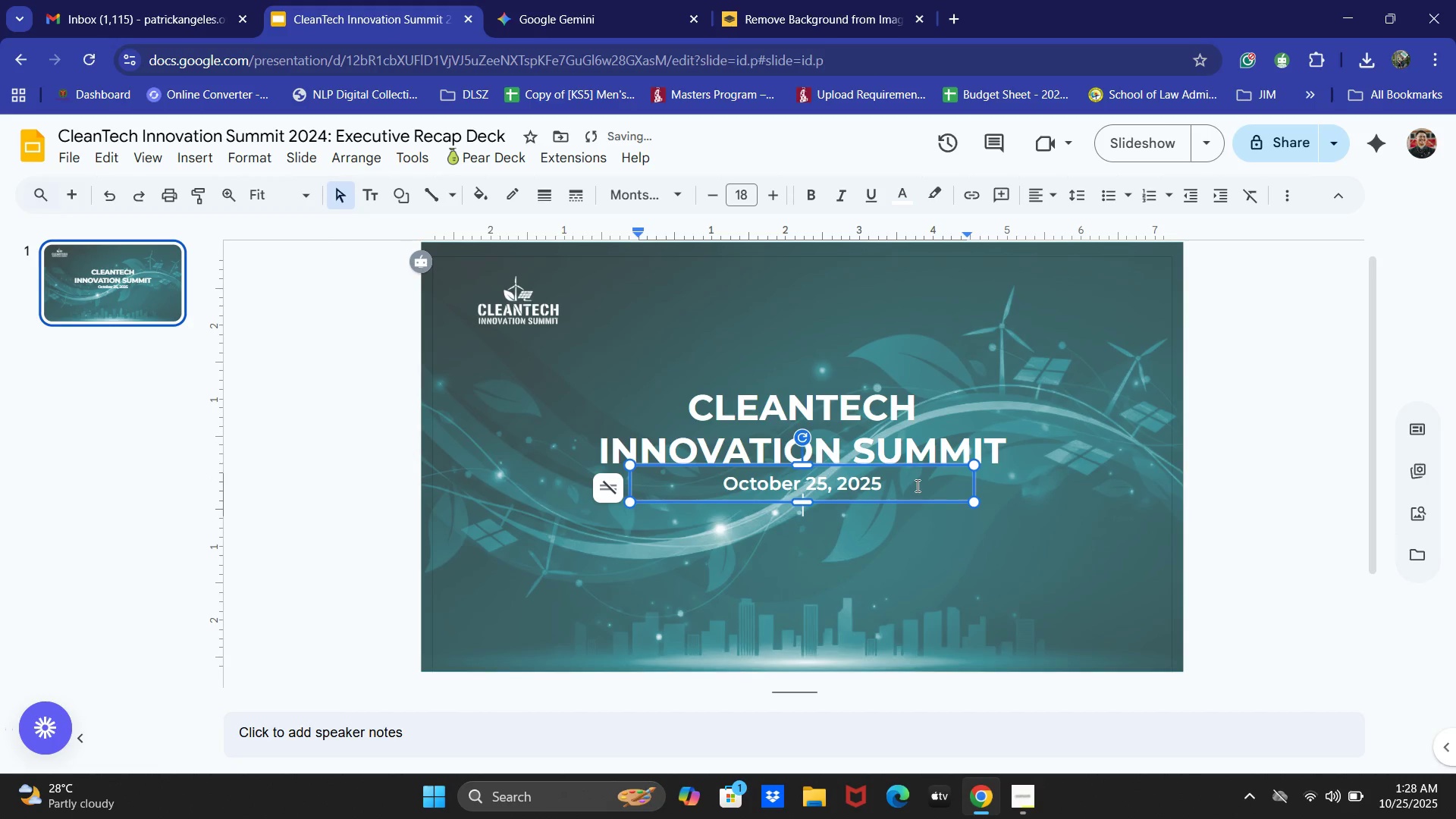 
type(Novotel Manila)
key(Backspace)
type(a, Philippines)
 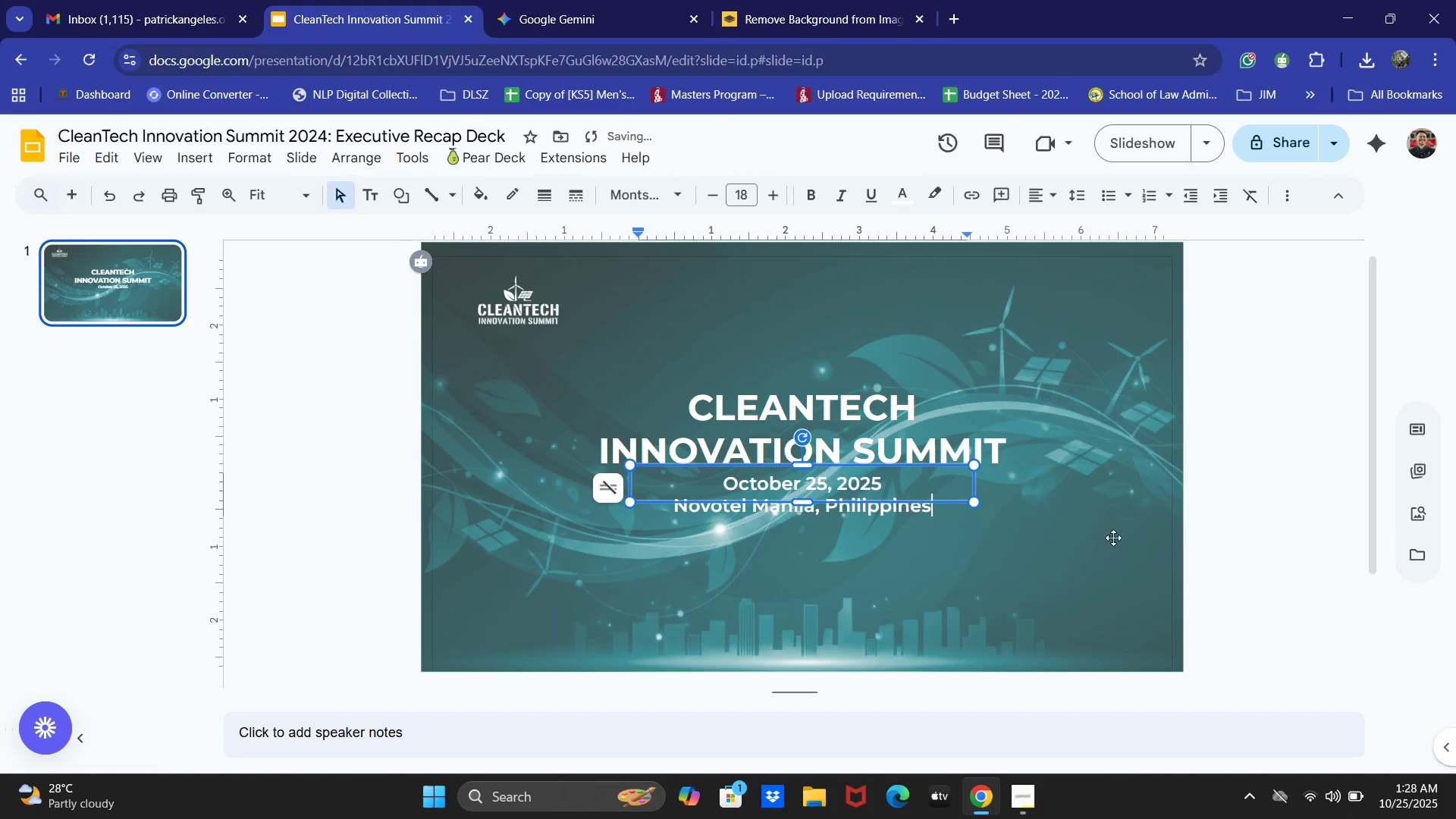 
left_click([1276, 511])
 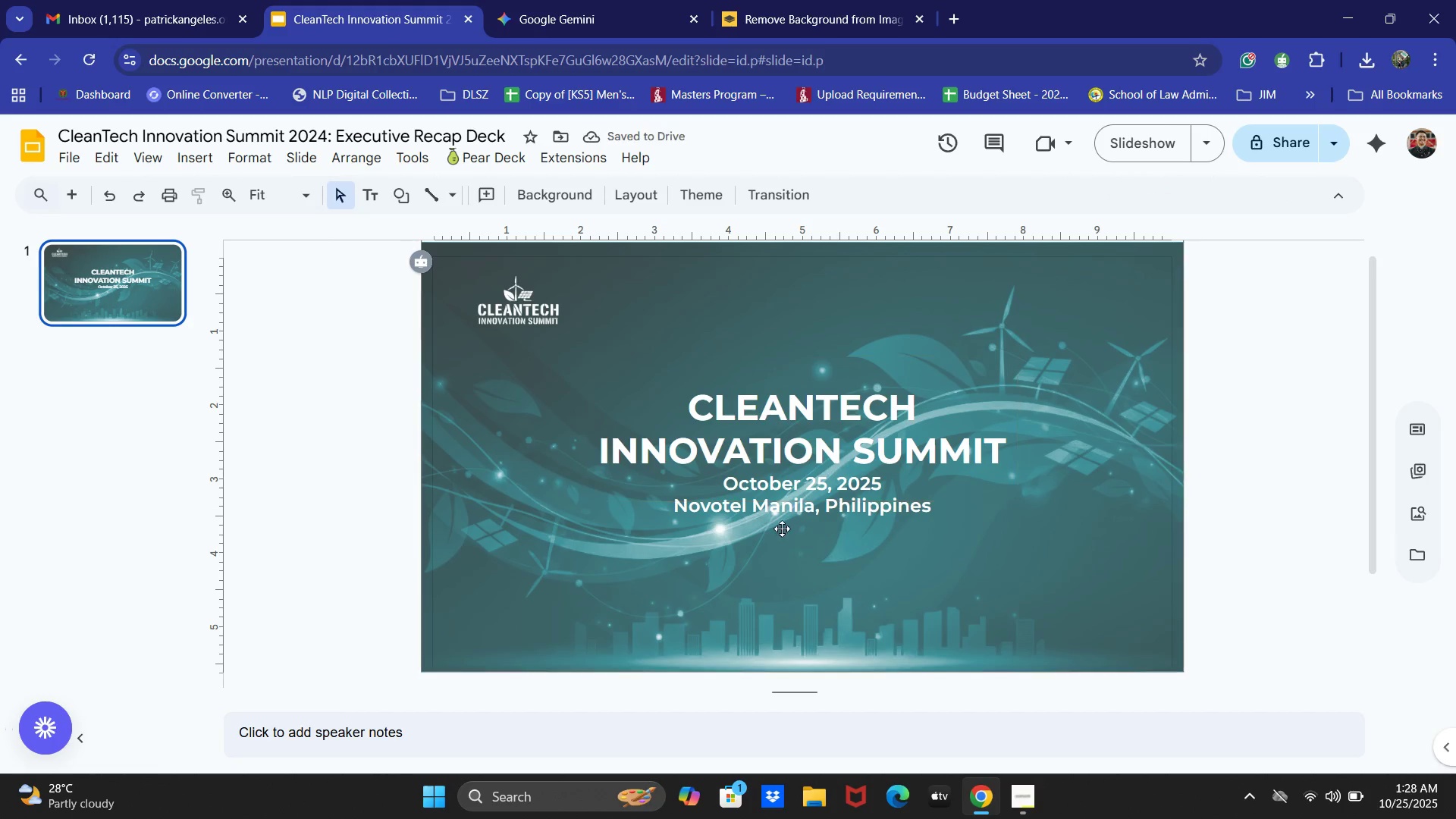 
left_click([770, 487])
 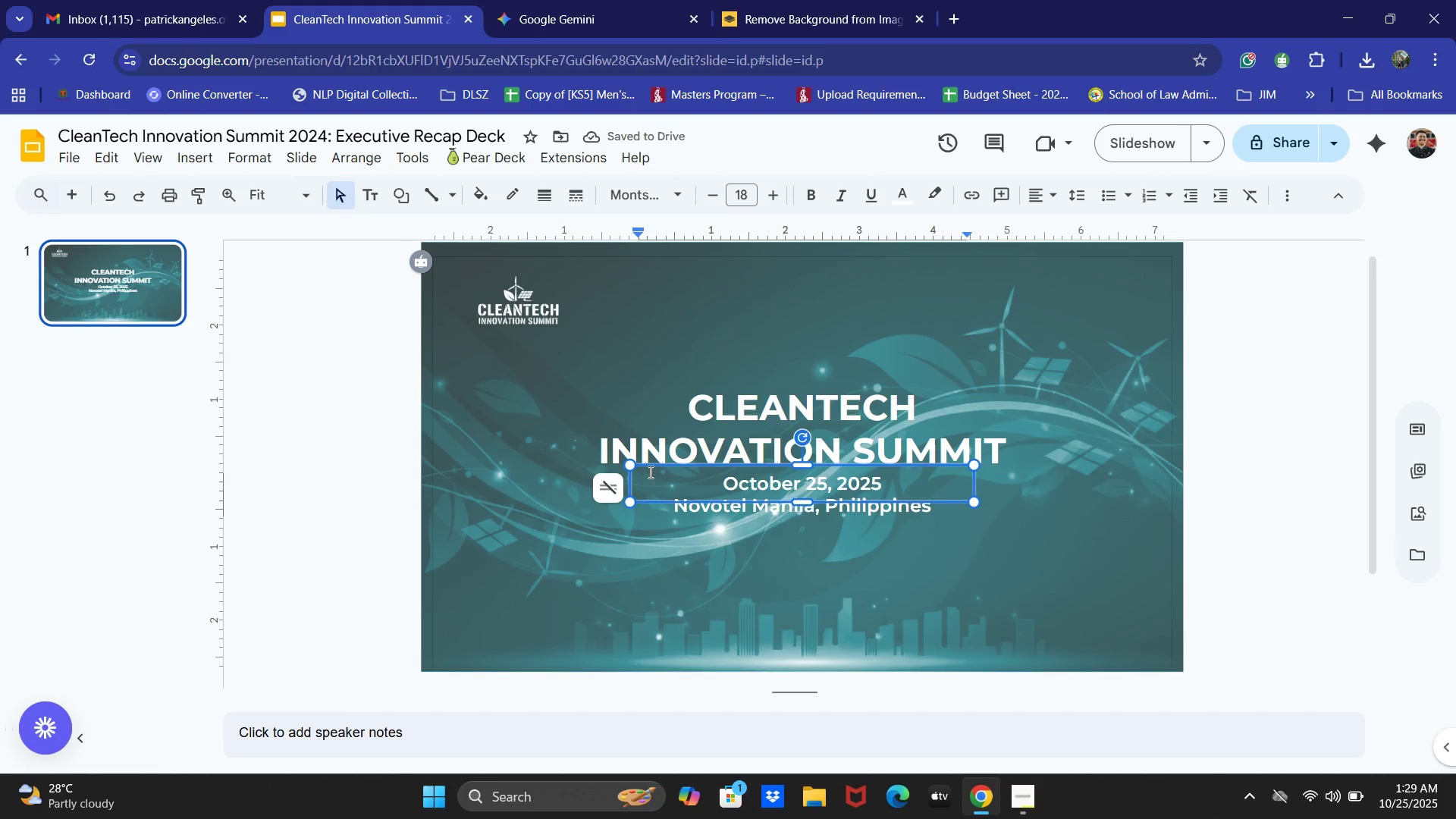 
left_click([652, 464])
 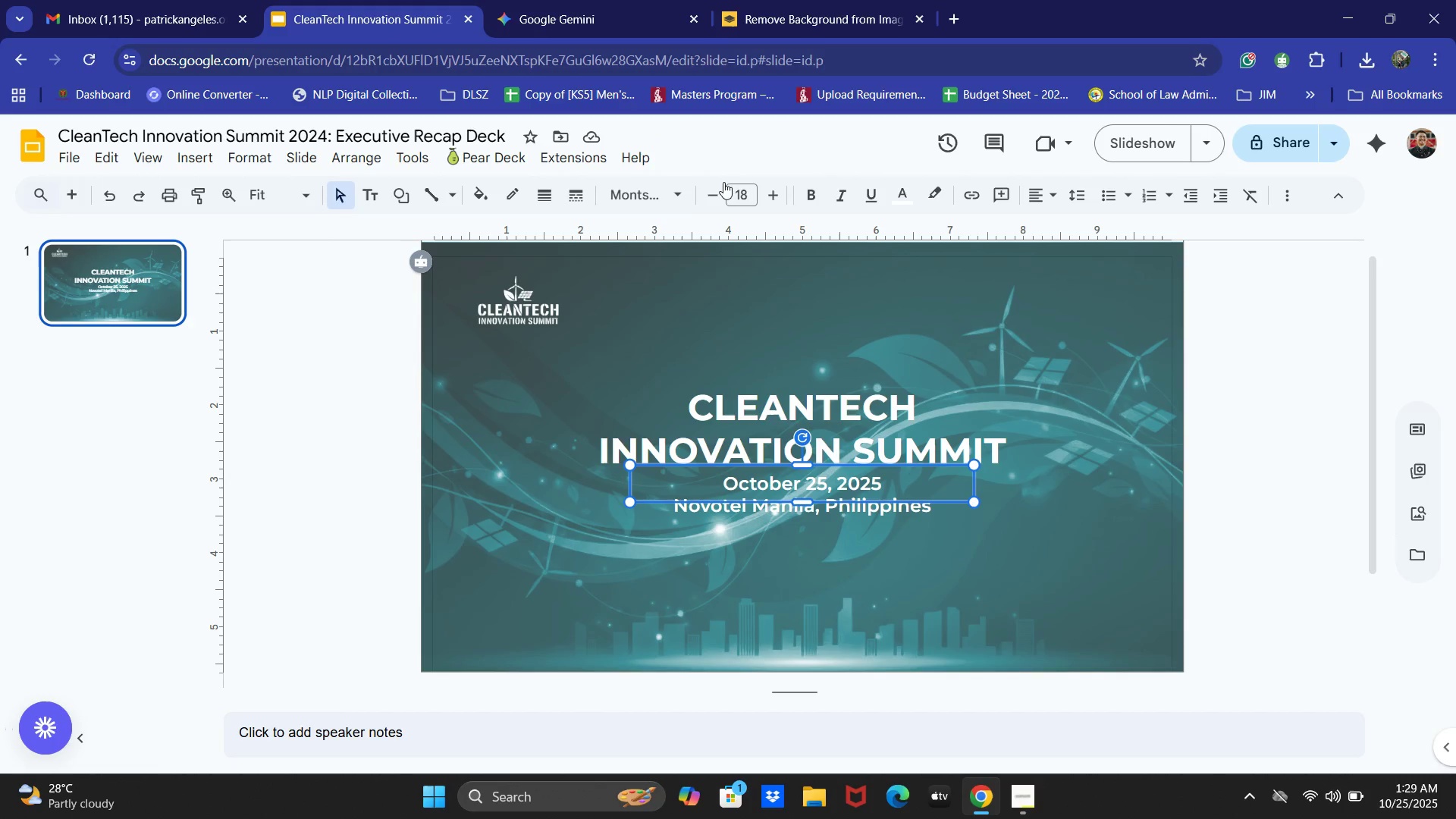 
left_click([704, 189])
 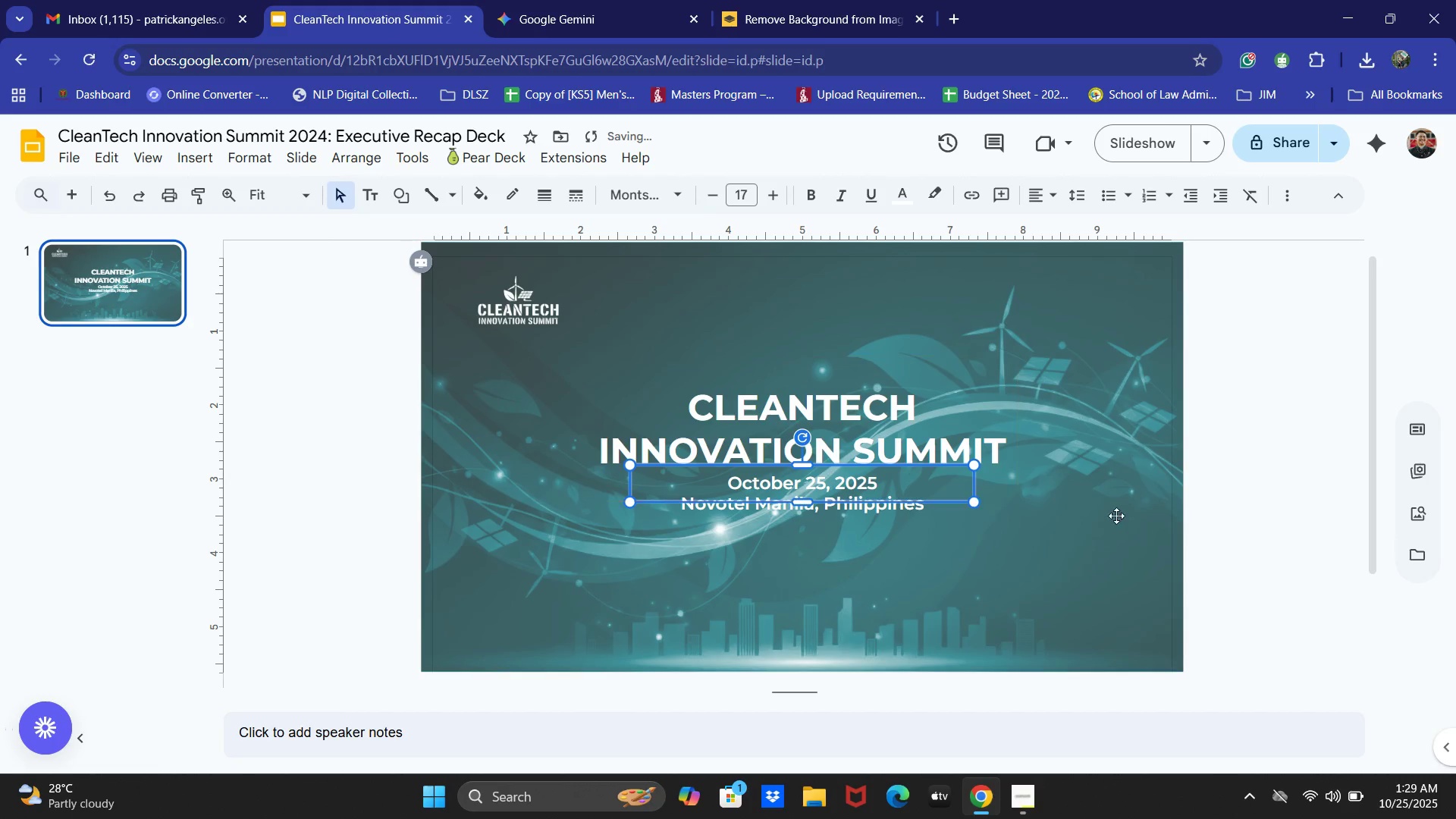 
left_click([1229, 510])
 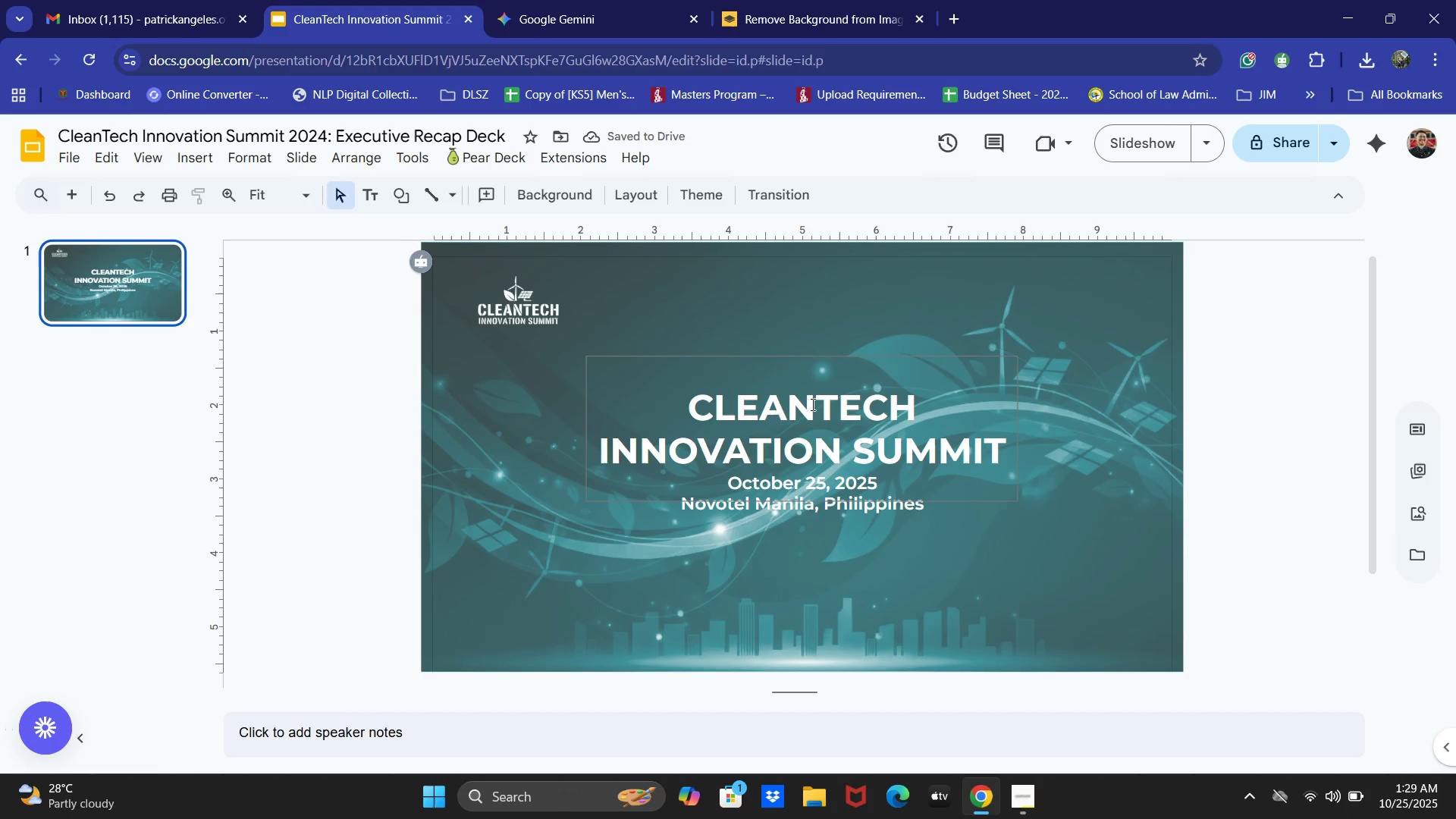 
left_click([821, 355])
 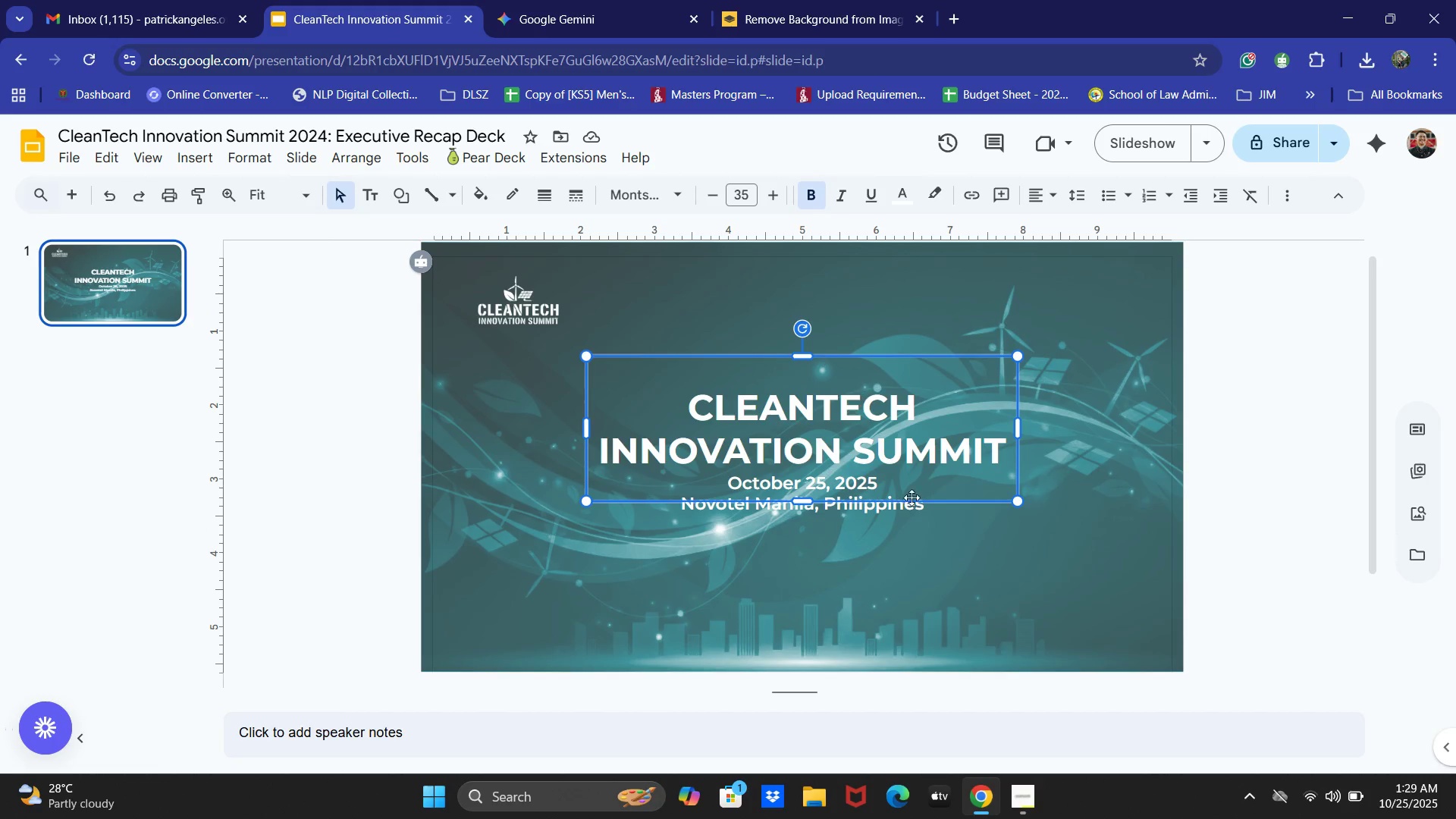 
hold_key(key=ShiftLeft, duration=0.96)
left_click([783, 507])
 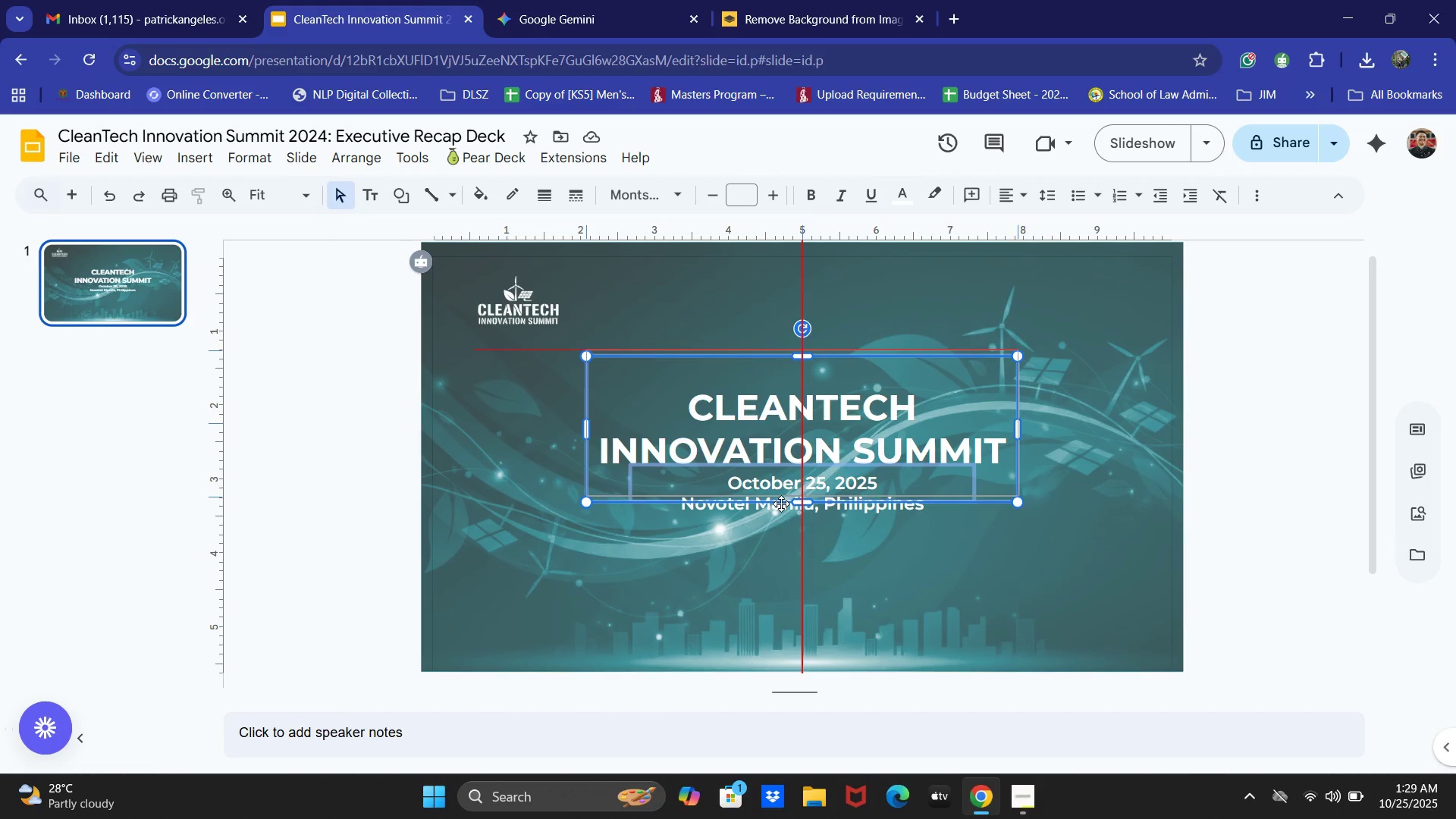 
left_click([1306, 510])
 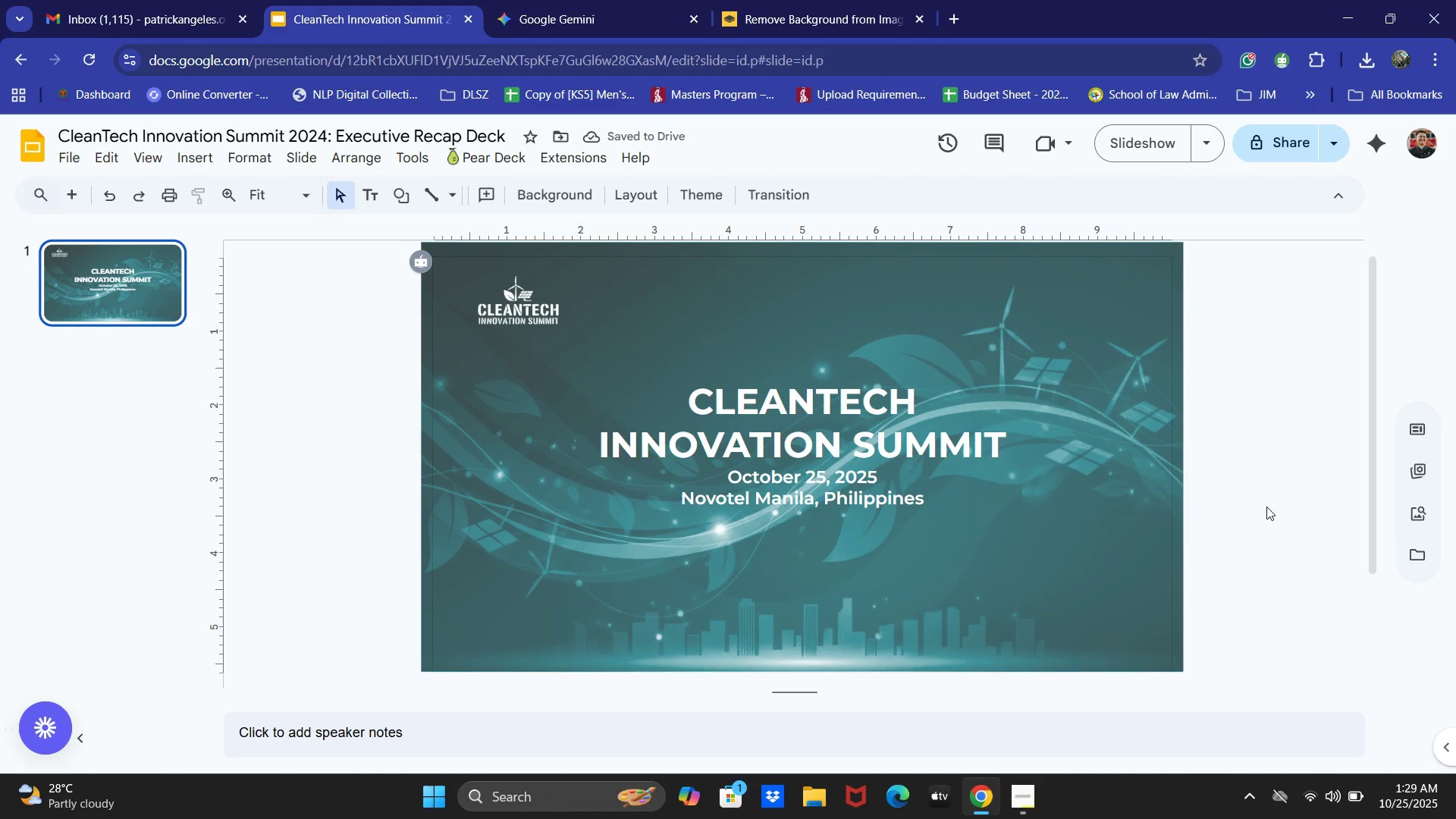 
left_click([1050, 394])
 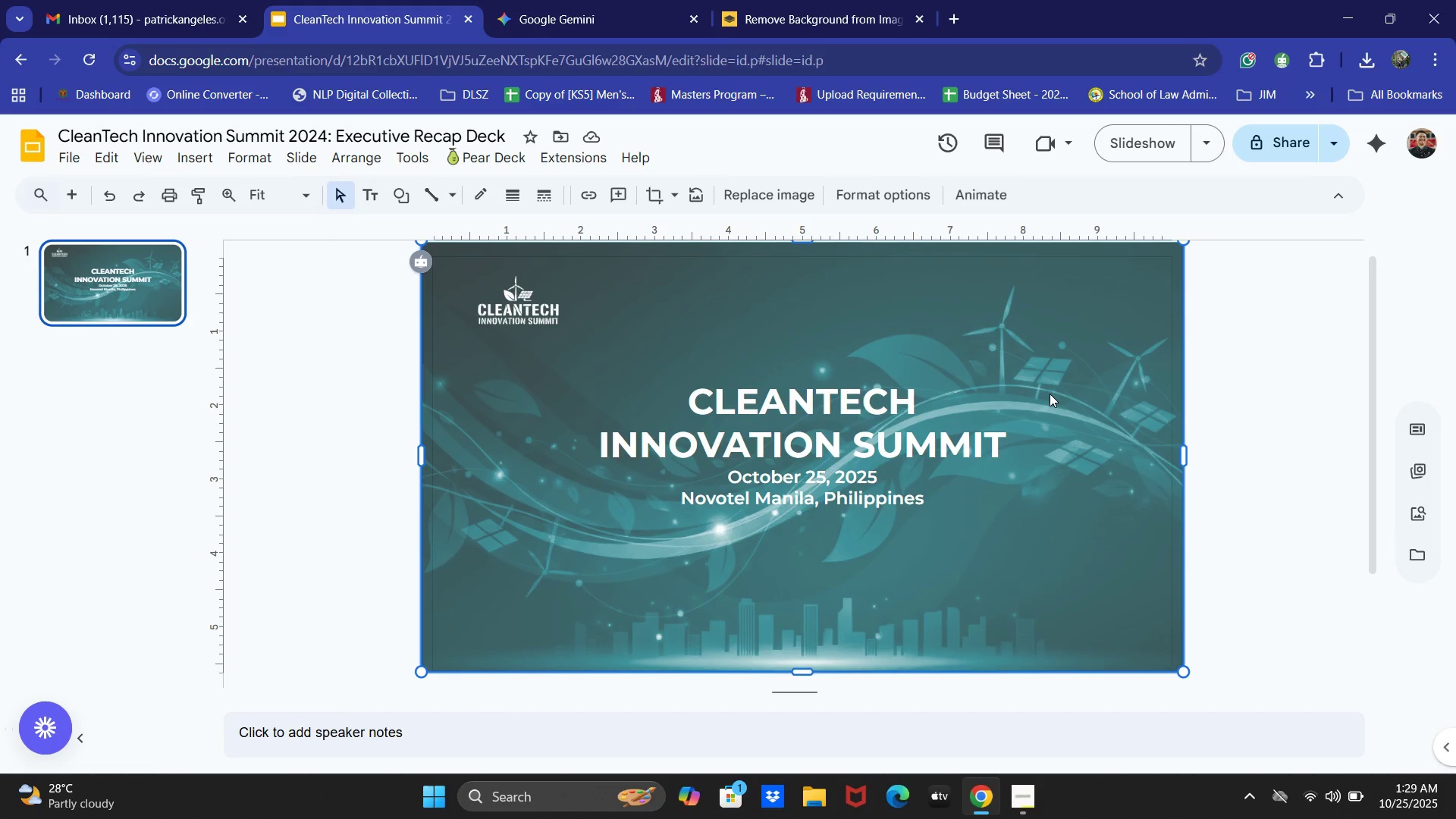 
right_click([1050, 394])
 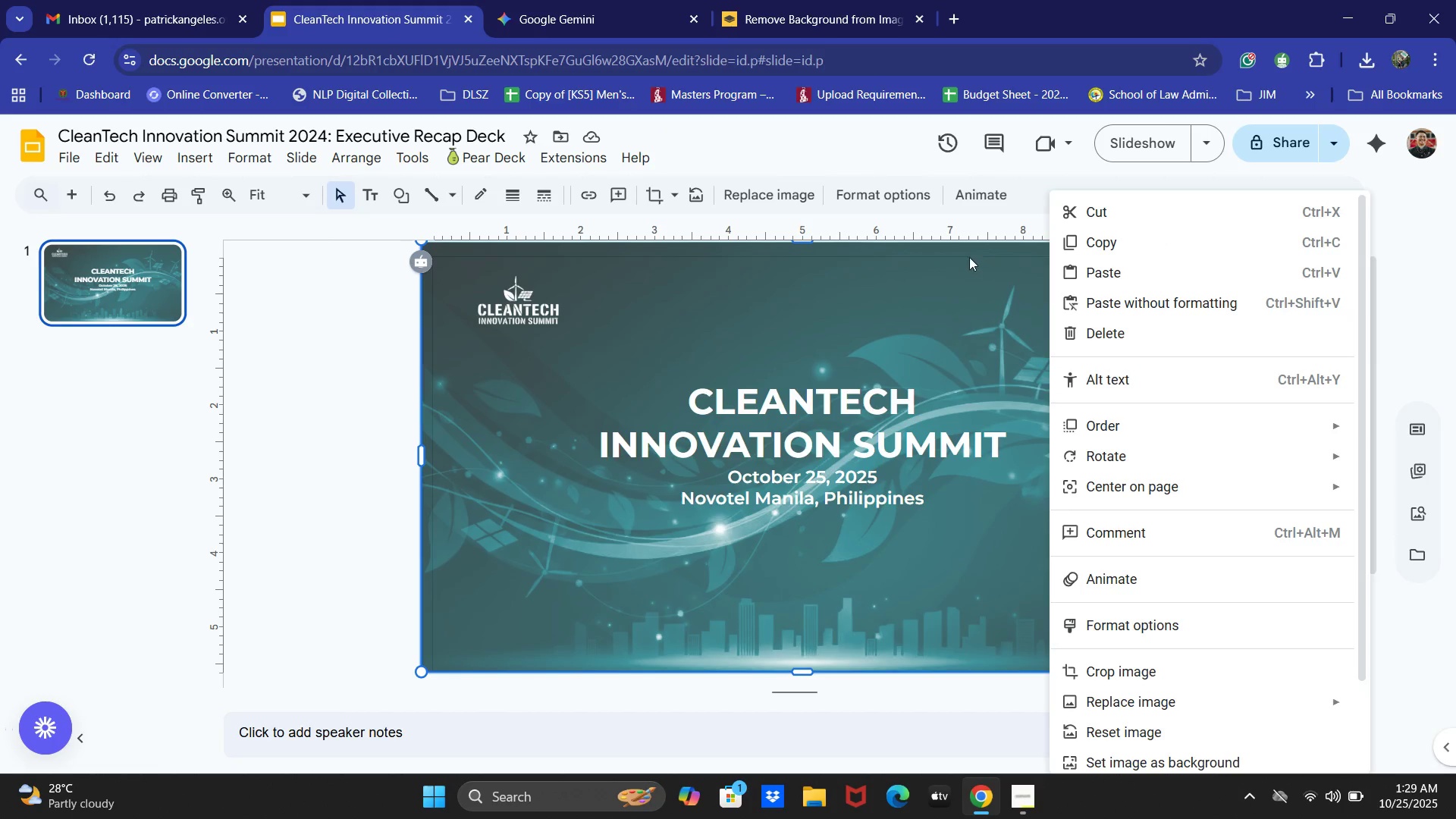 
left_click([883, 193])
 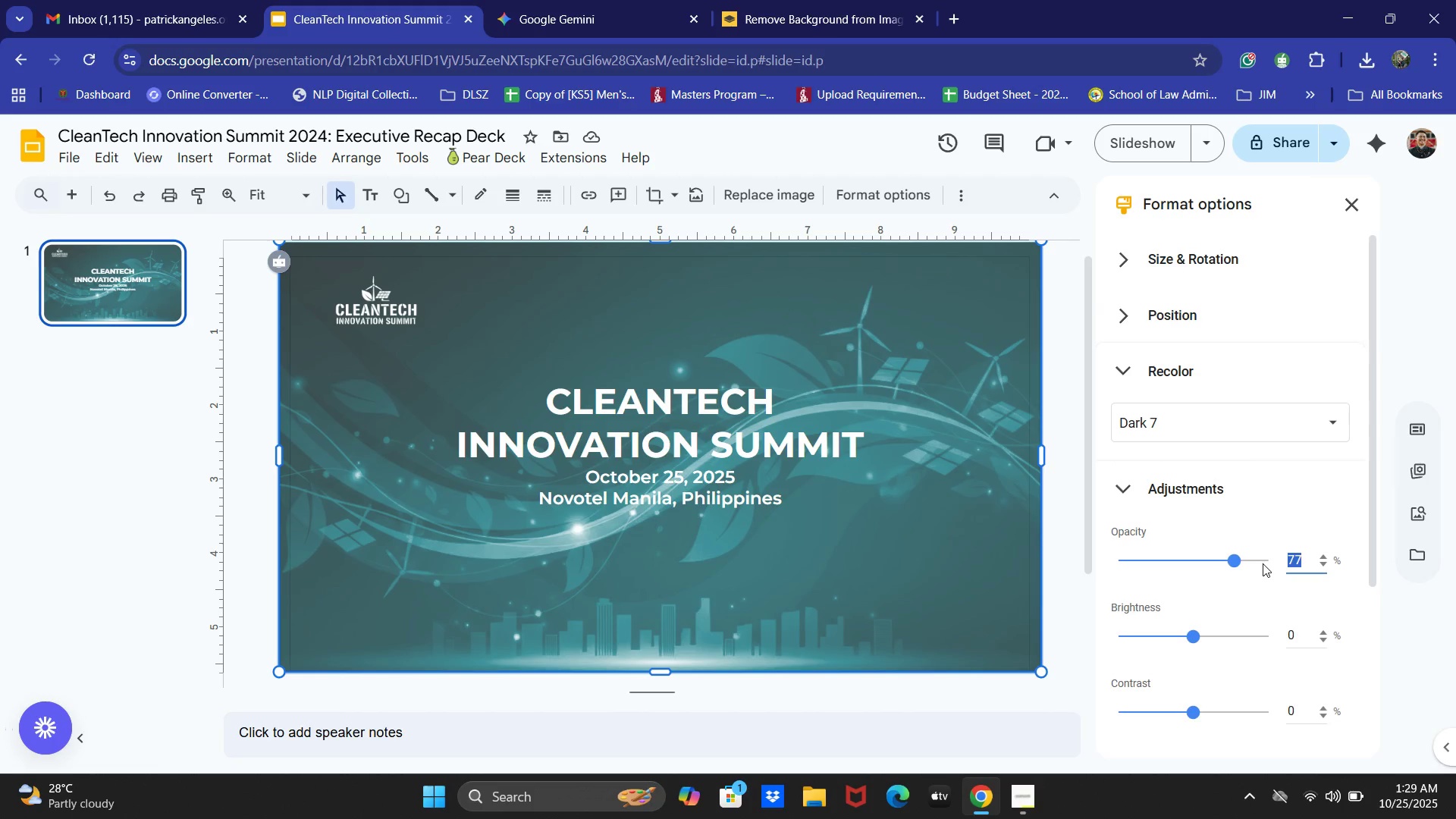 
key(Numpad8)
 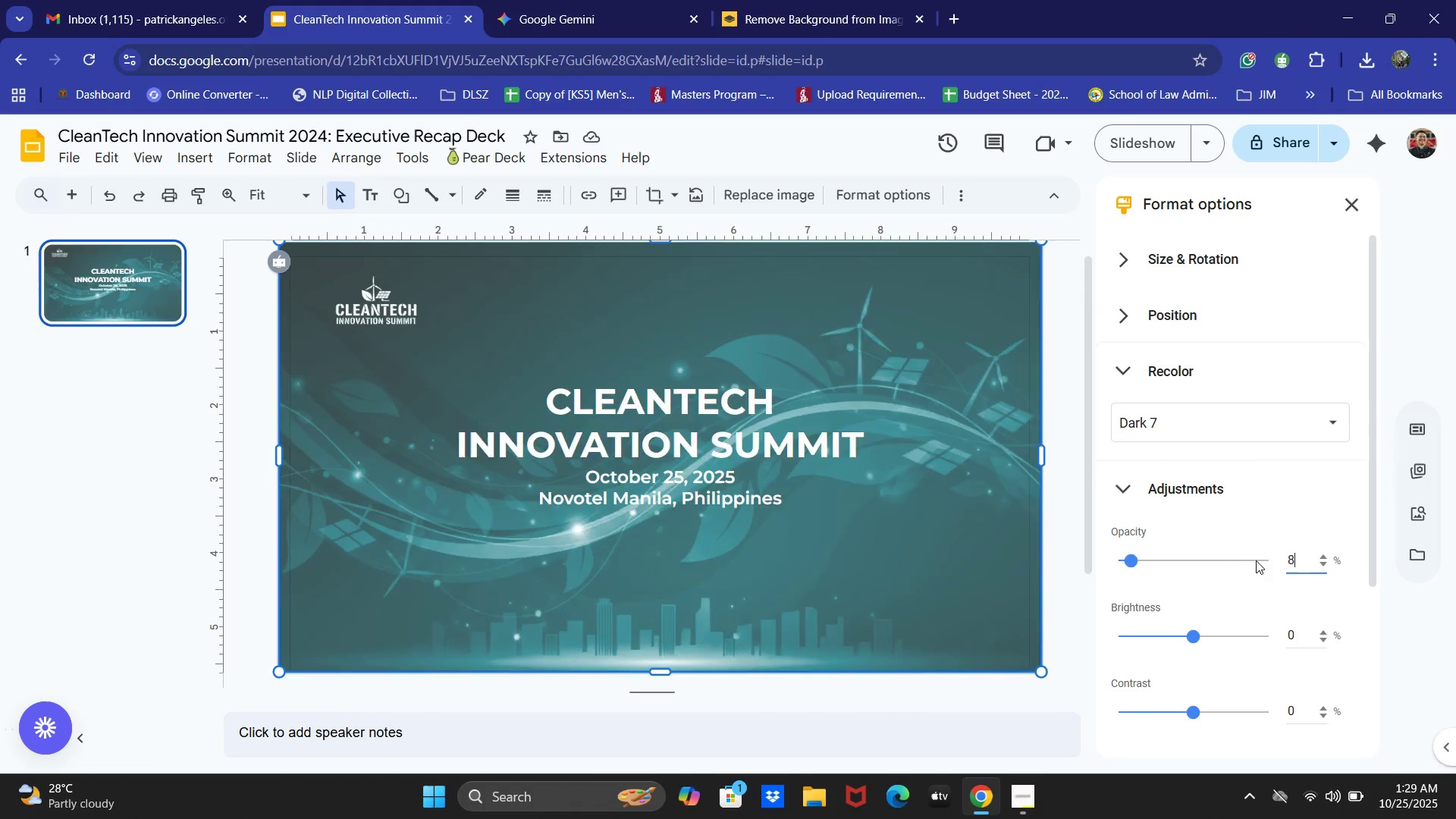 
key(Numpad5)
 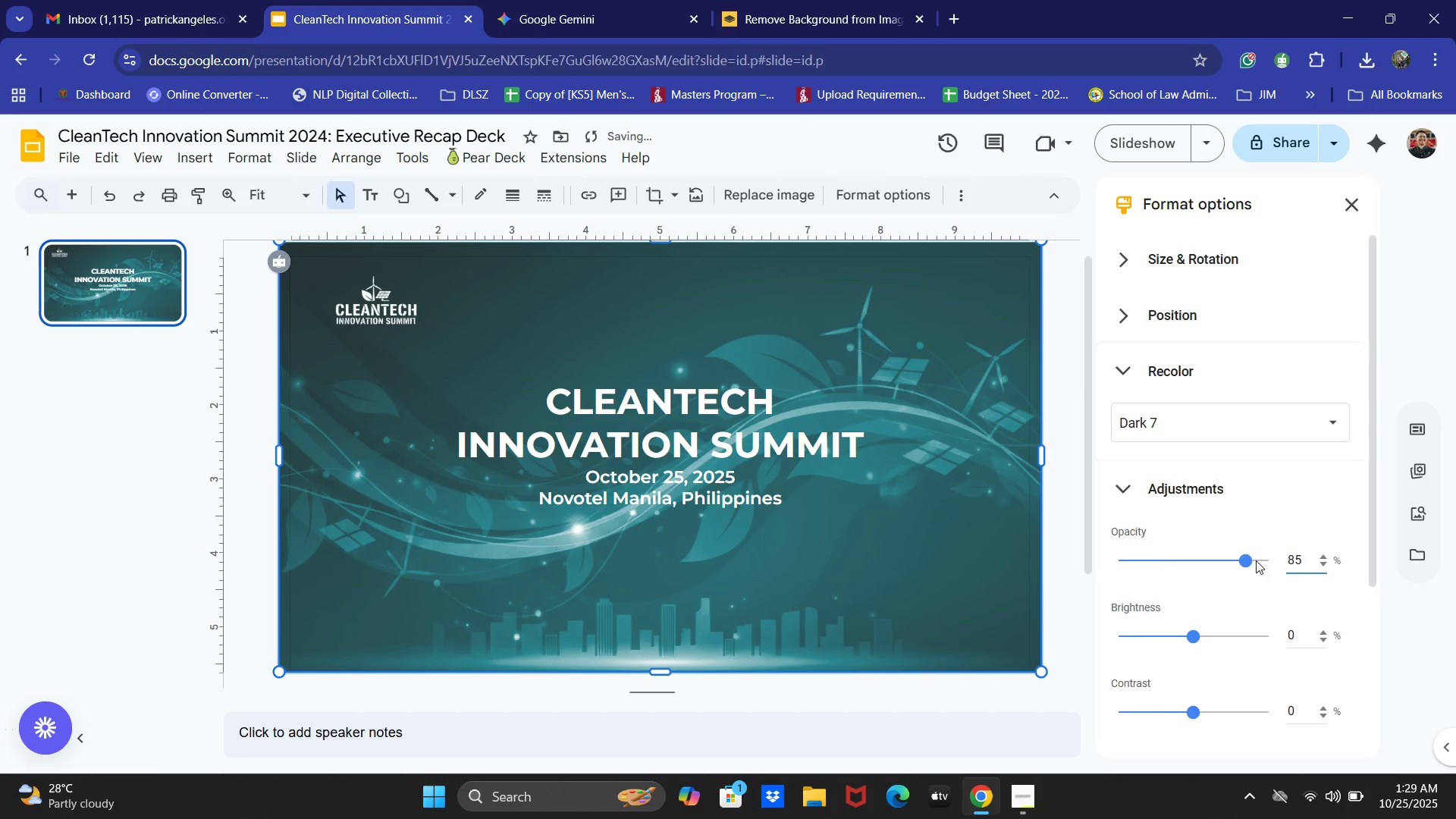 
key(NumpadEnter)
 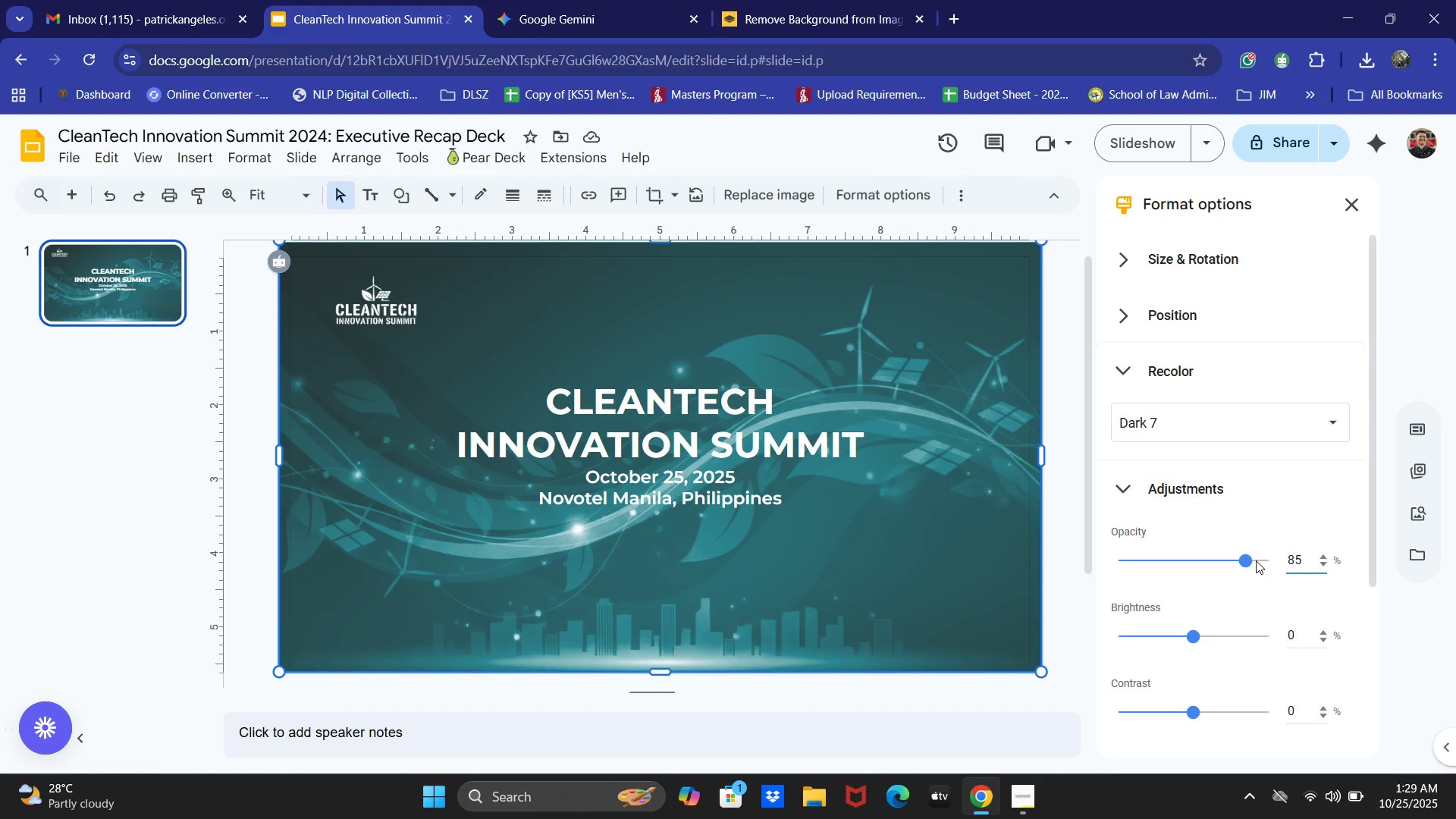 
wait(14.37)
 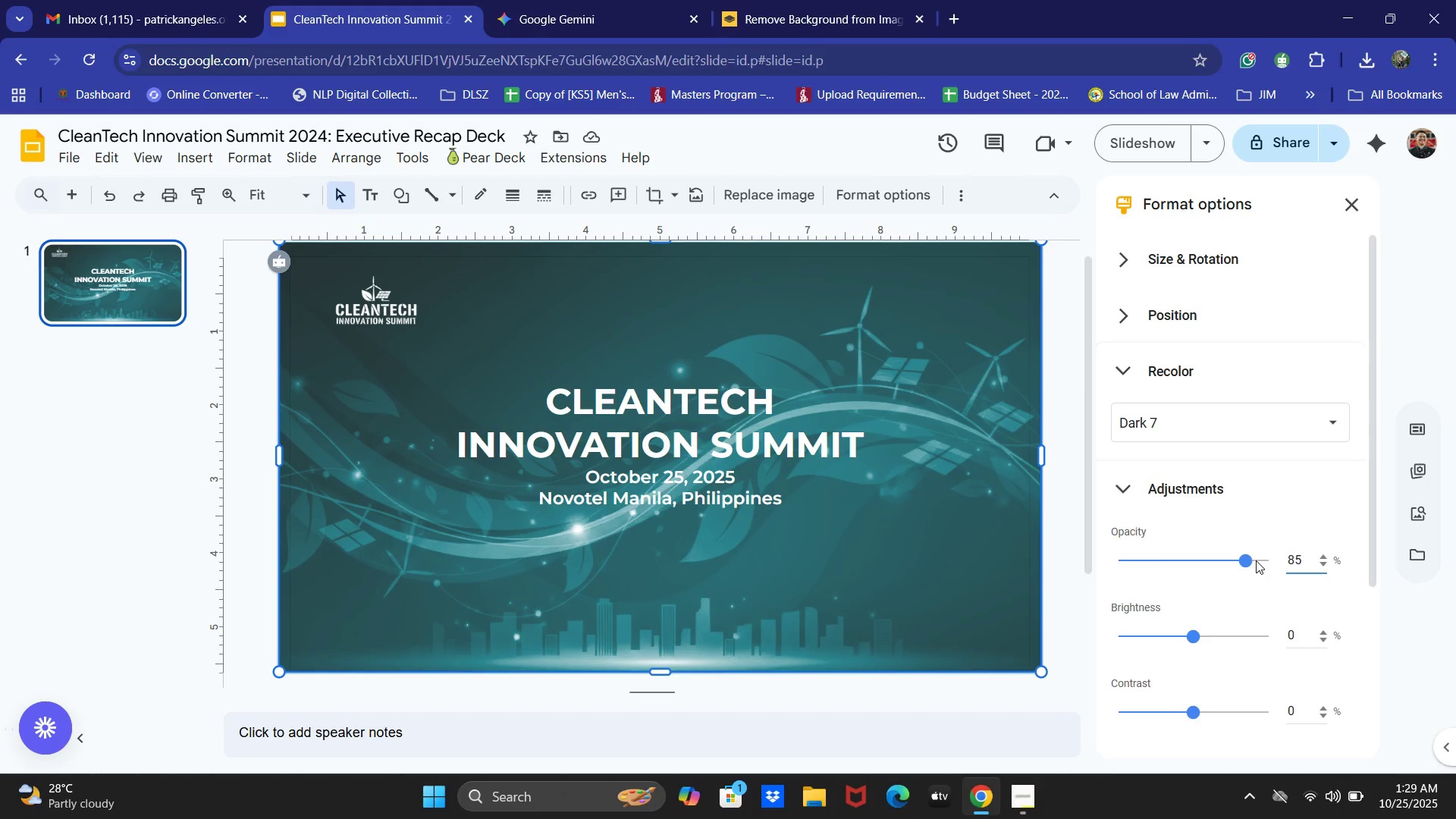 
left_click([1365, 208])
 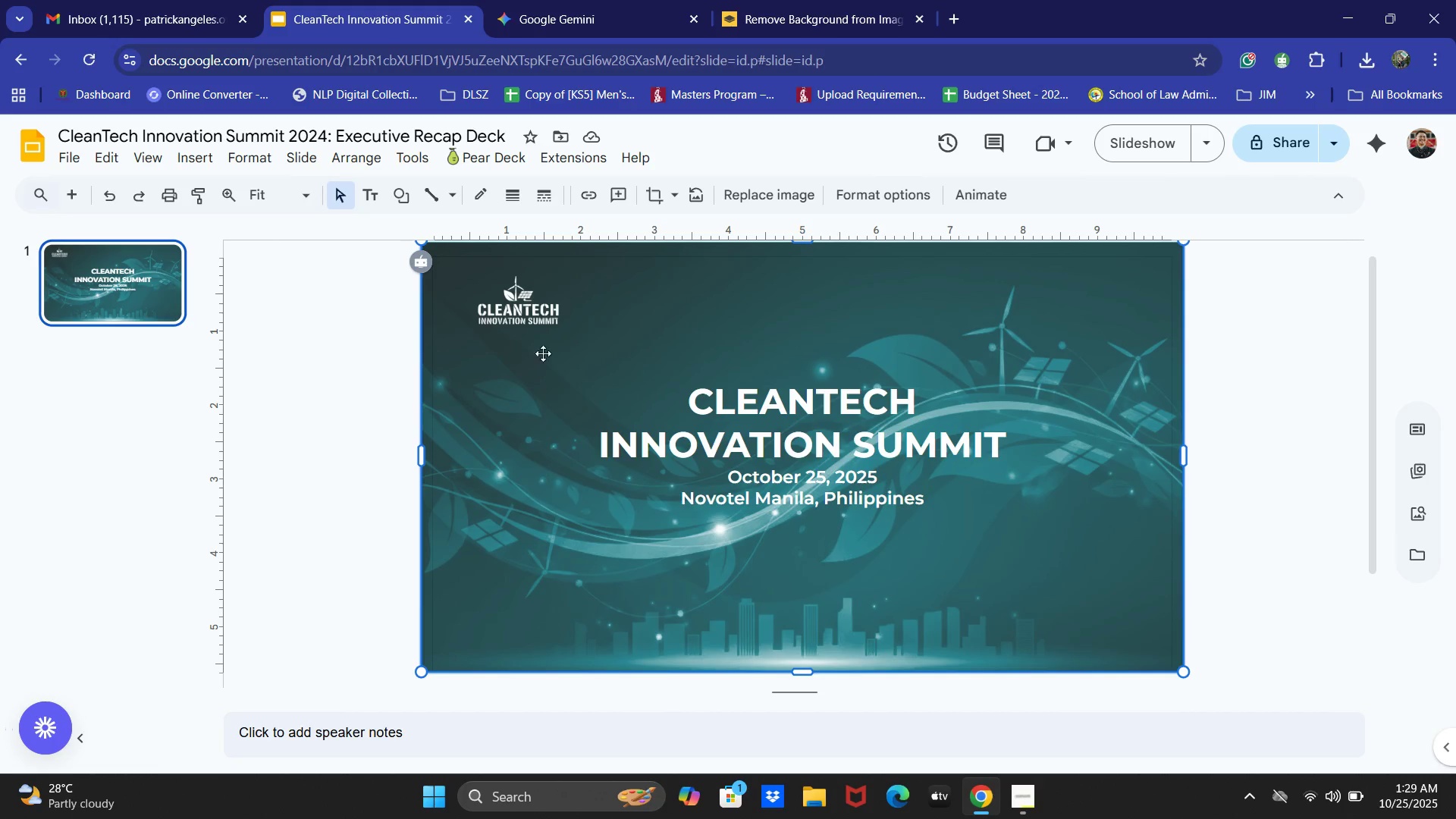 
left_click([516, 309])
 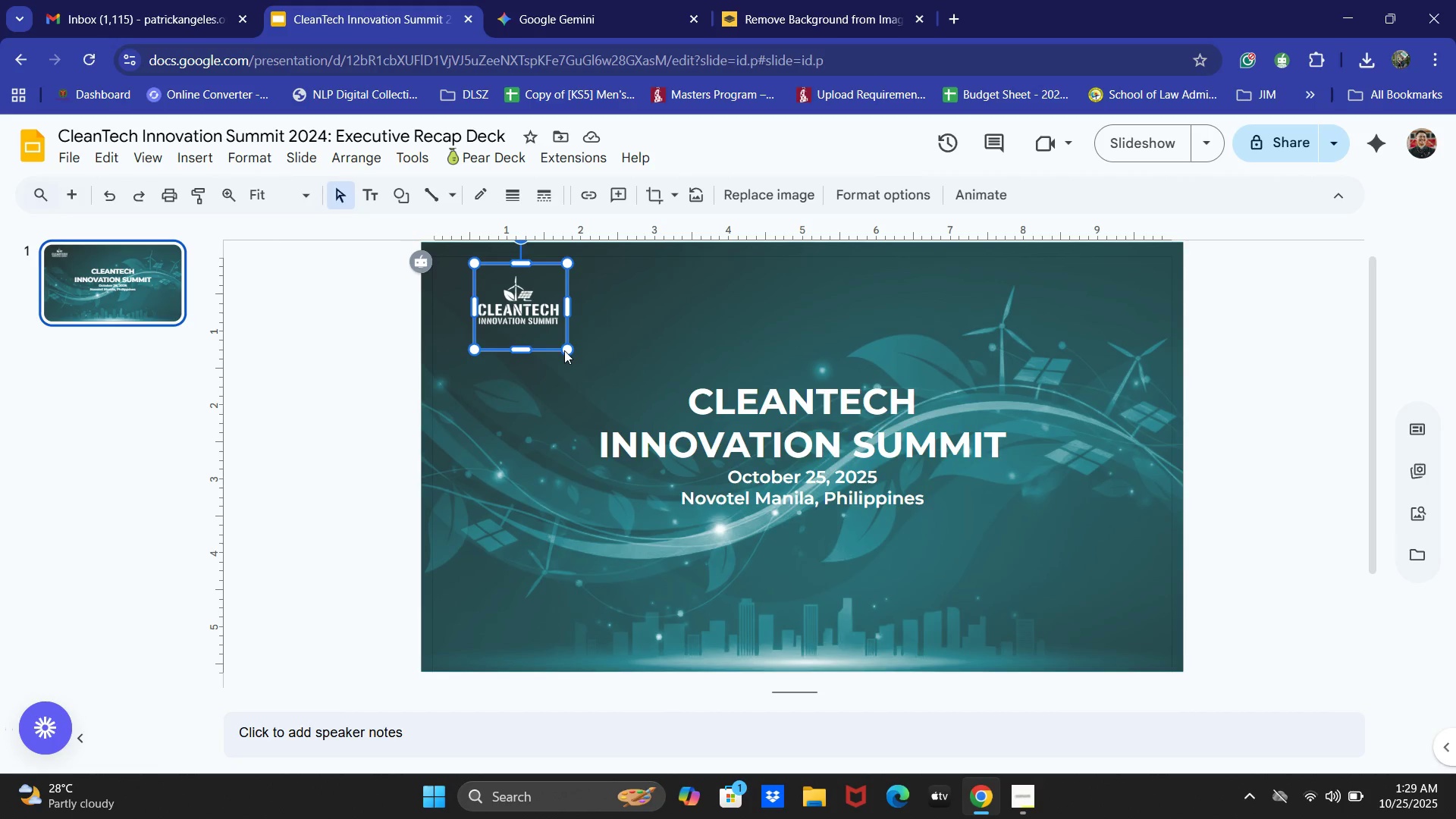 
left_click([564, 350])
 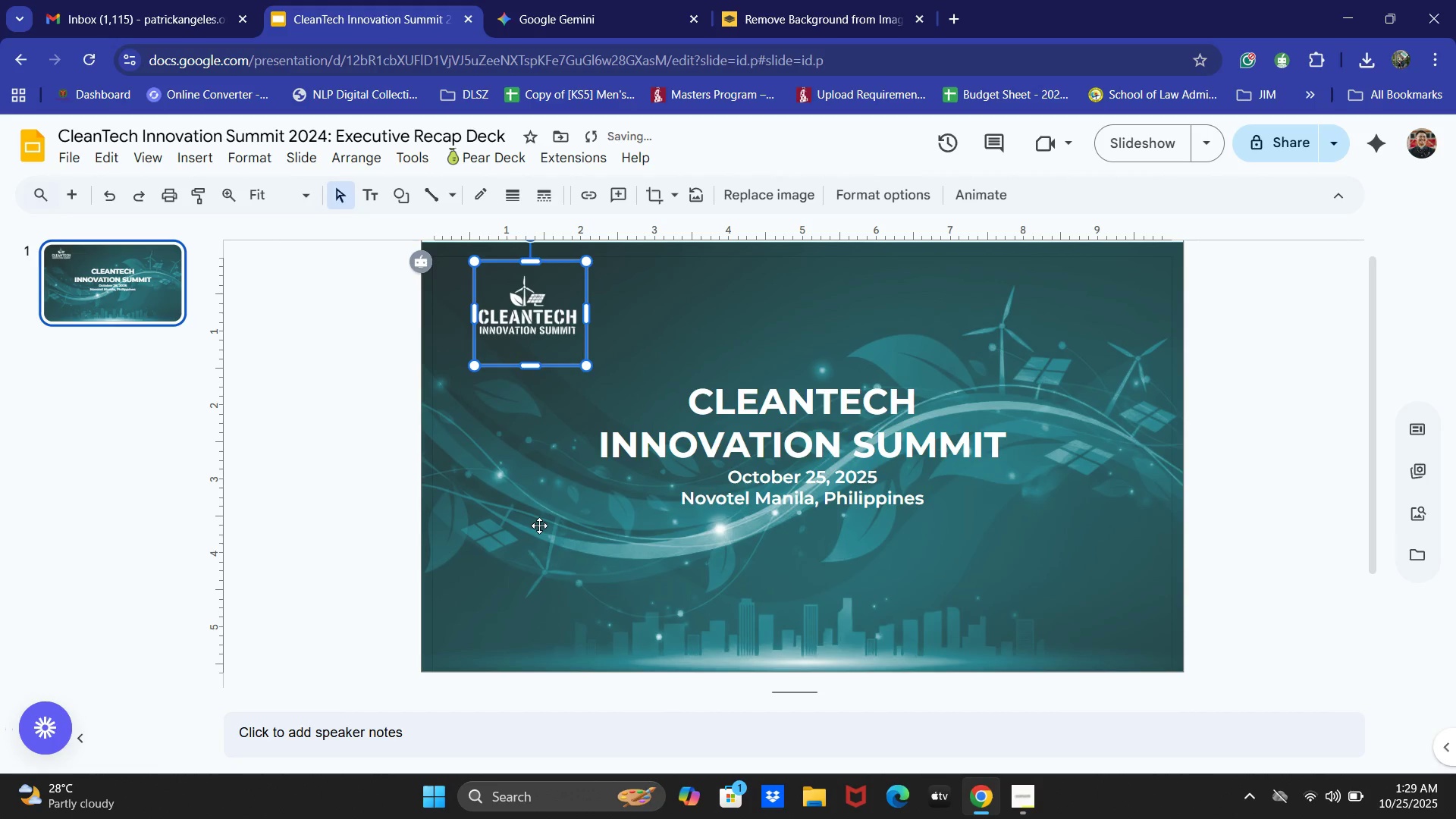 
wait(11.91)
 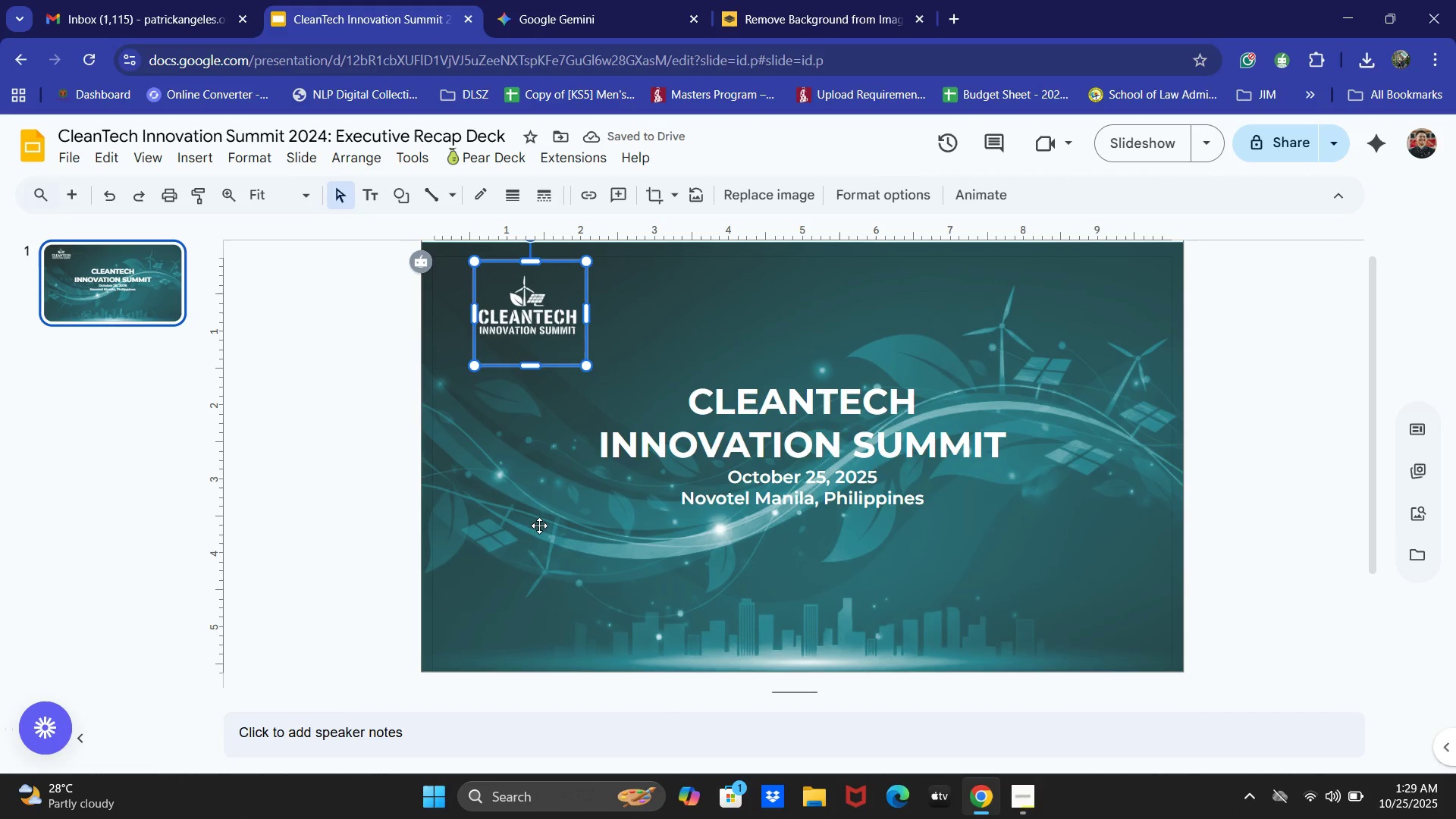 
key(Alt+Tab)